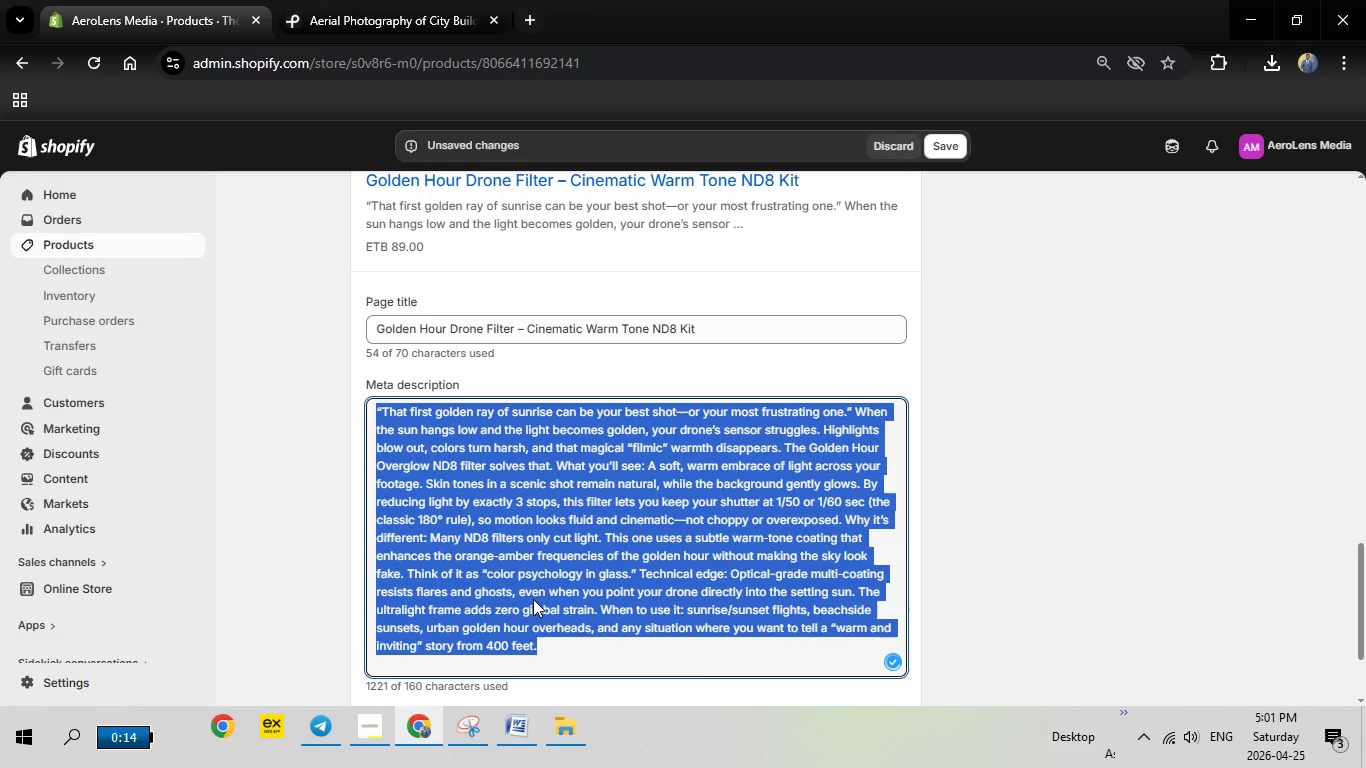 
key(Backspace)
 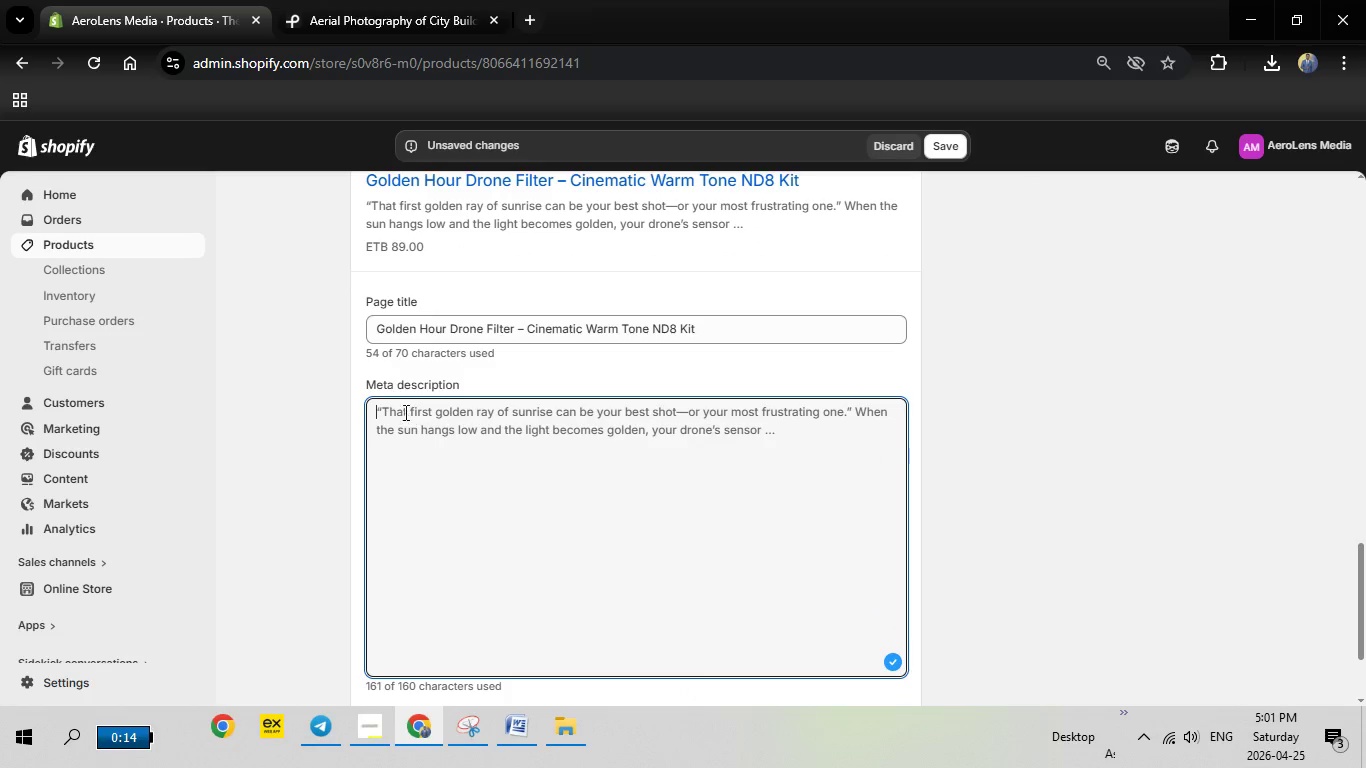 
right_click([402, 412])
 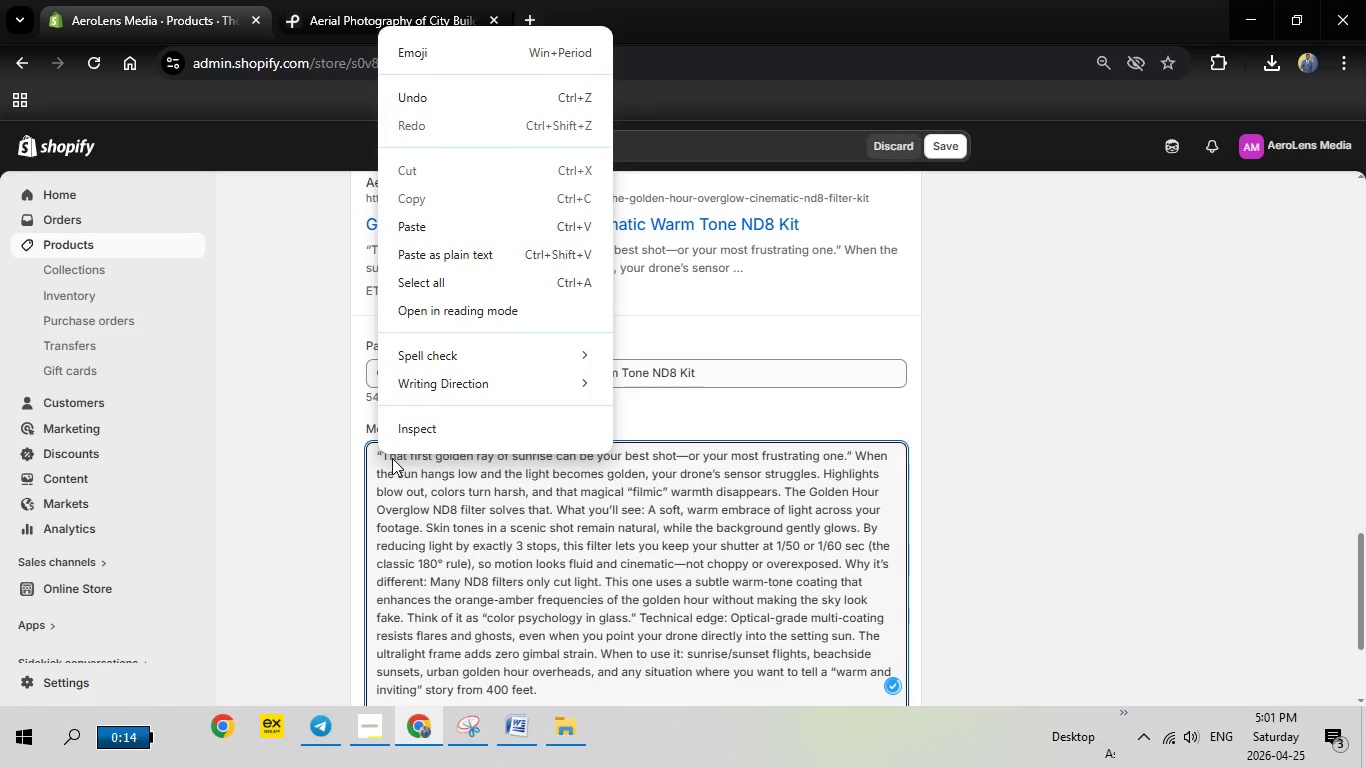 
left_click_drag(start_coordinate=[376, 450], to_coordinate=[668, 699])
 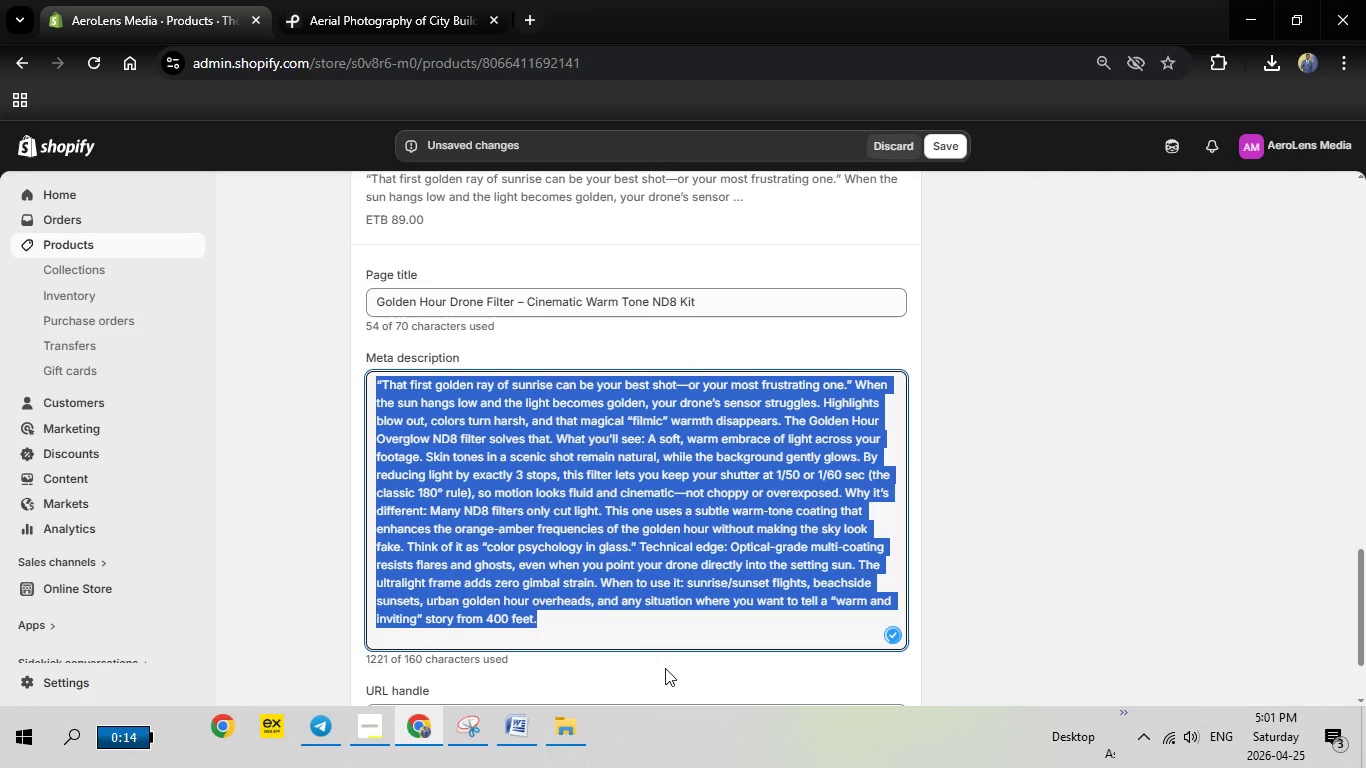 
key(Backspace)
 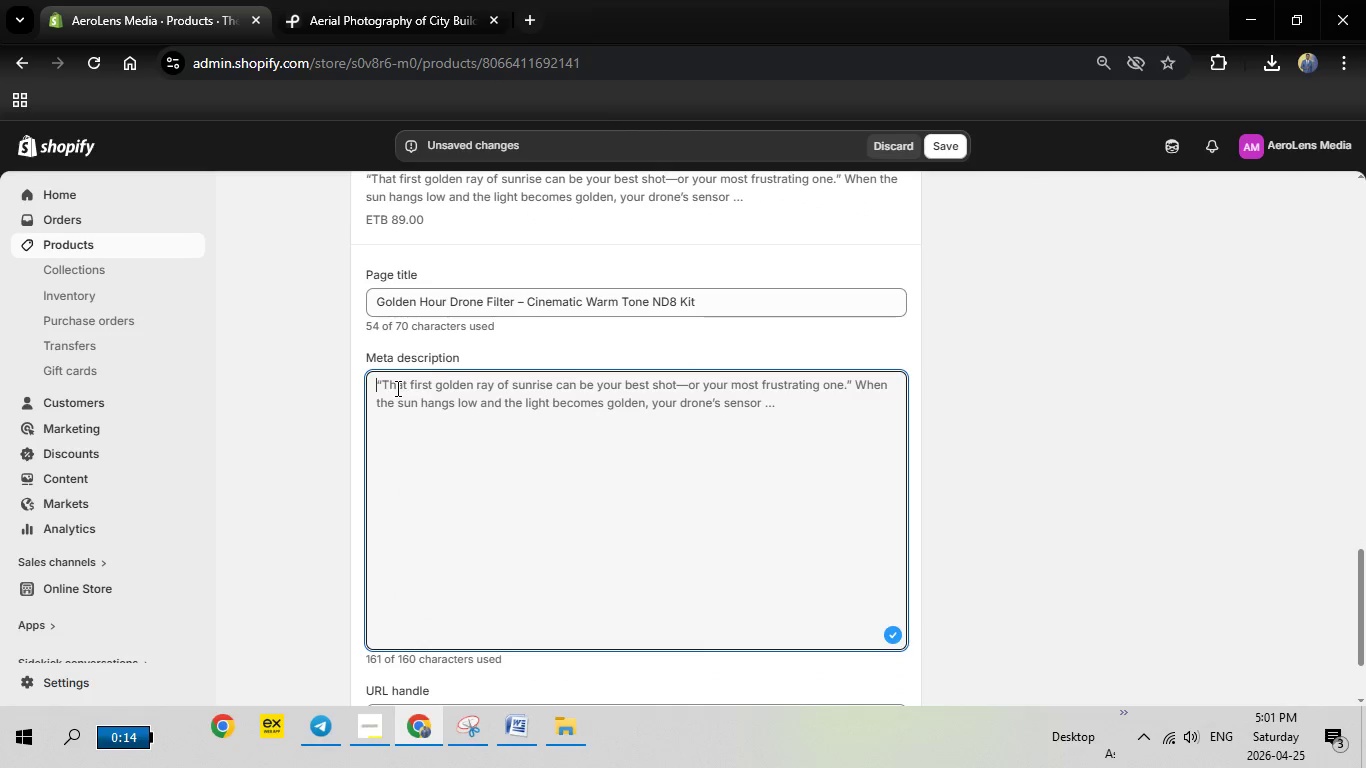 
right_click([396, 388])
 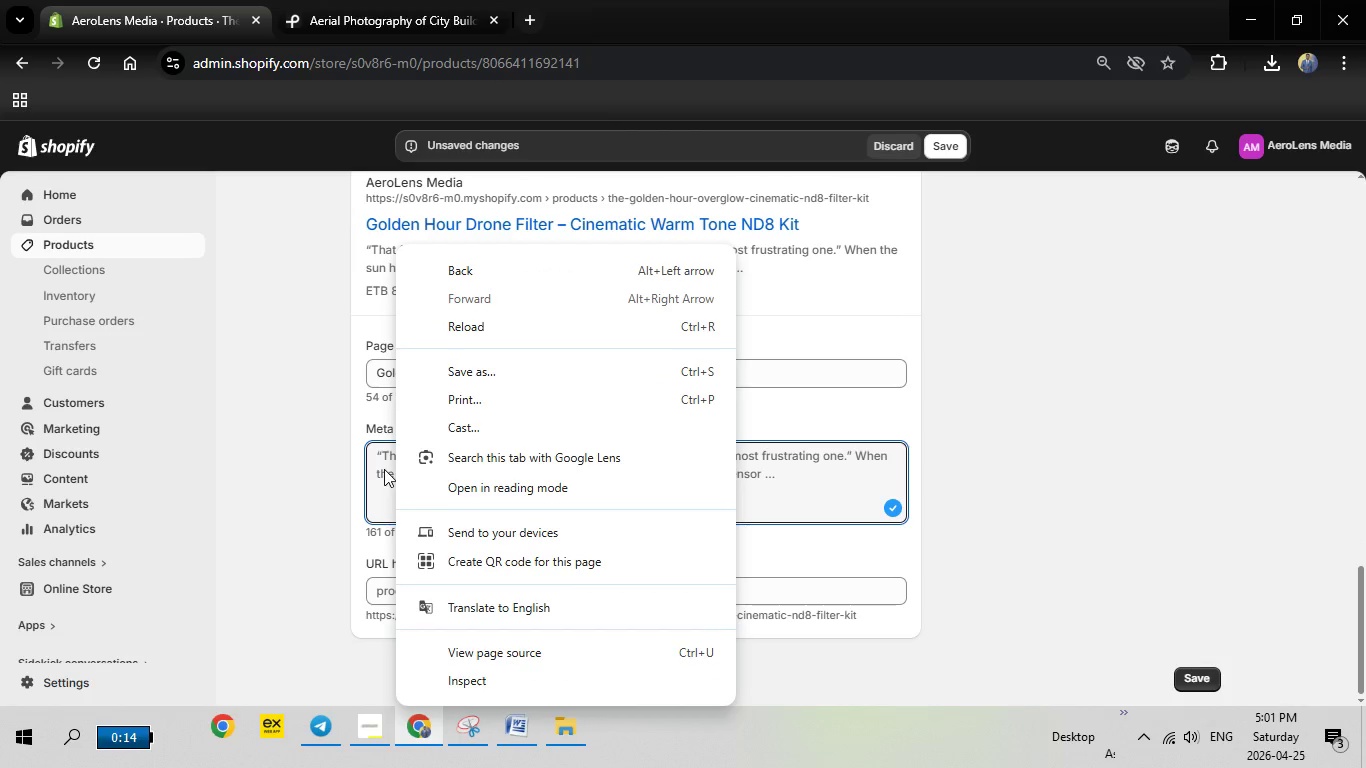 
right_click([382, 455])
 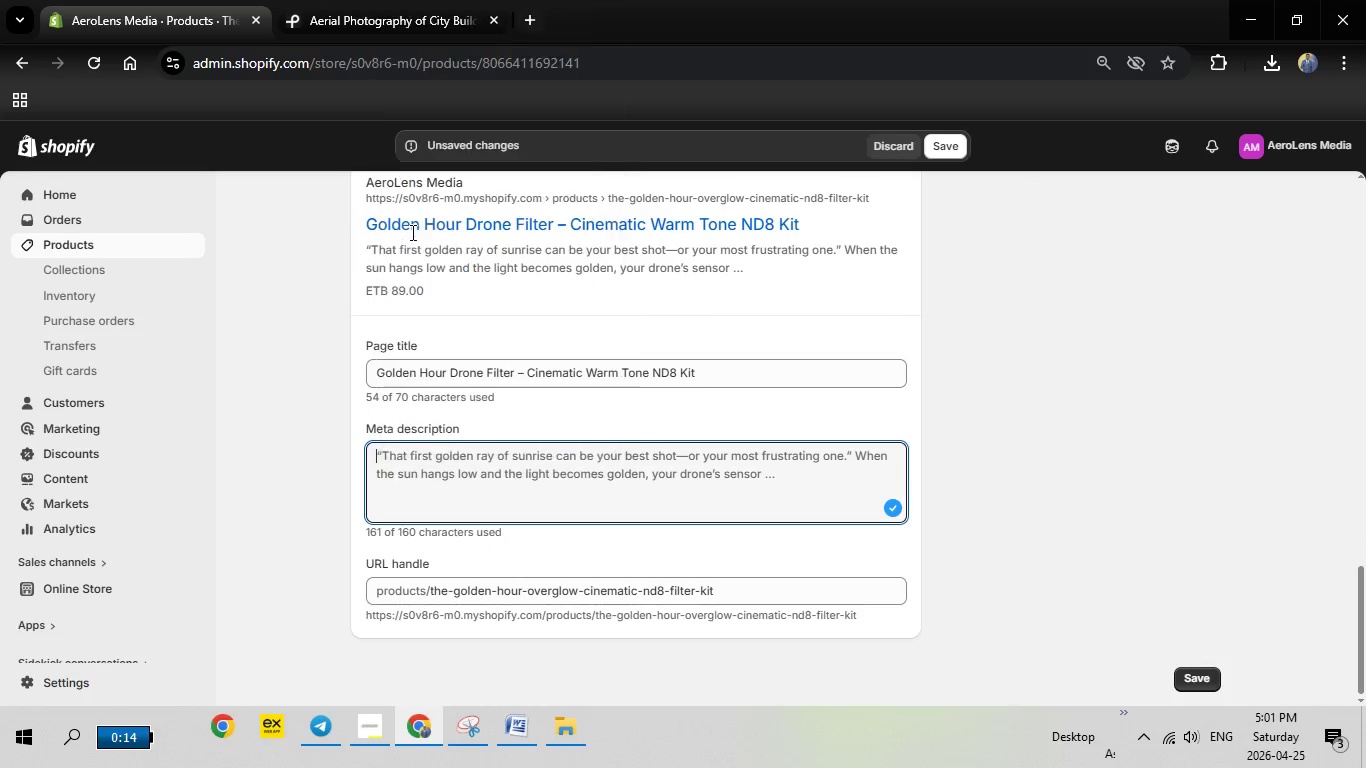 
left_click([411, 232])
 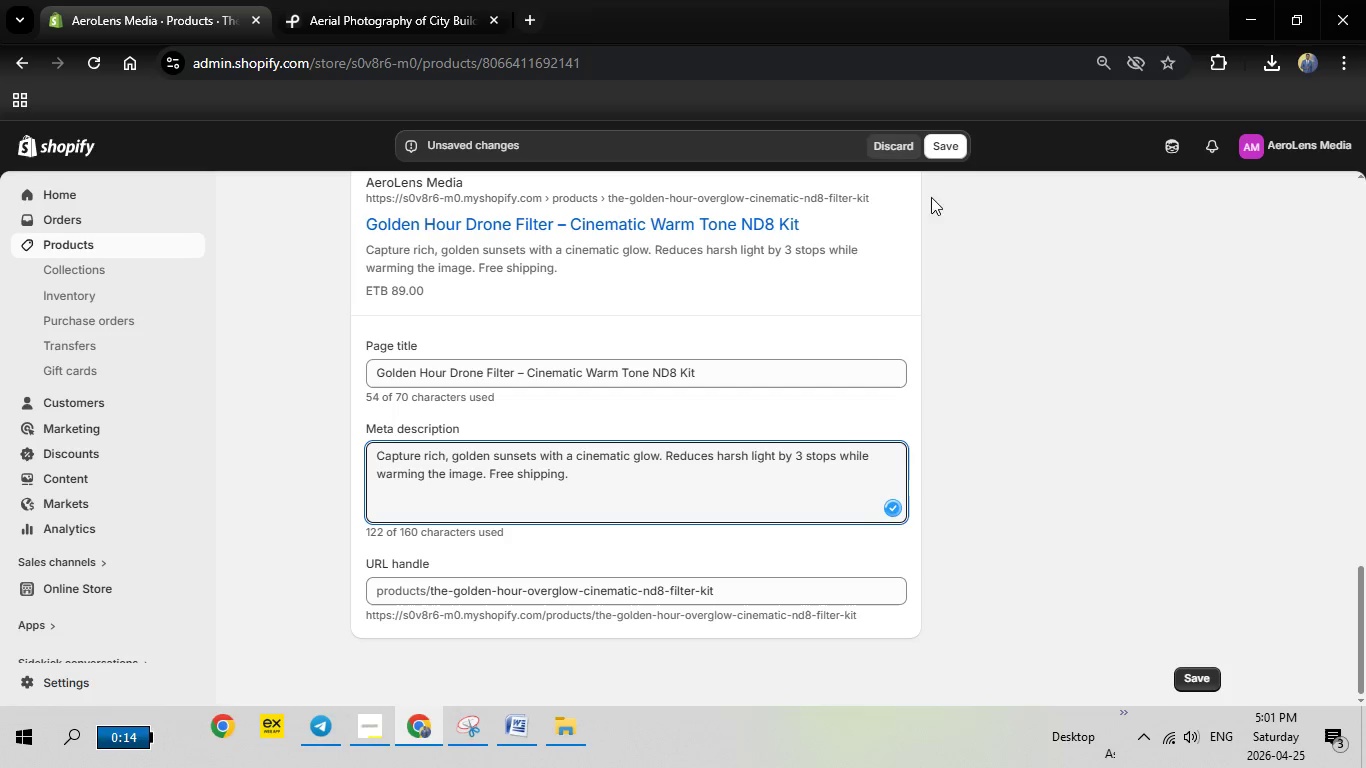 
wait(5.59)
 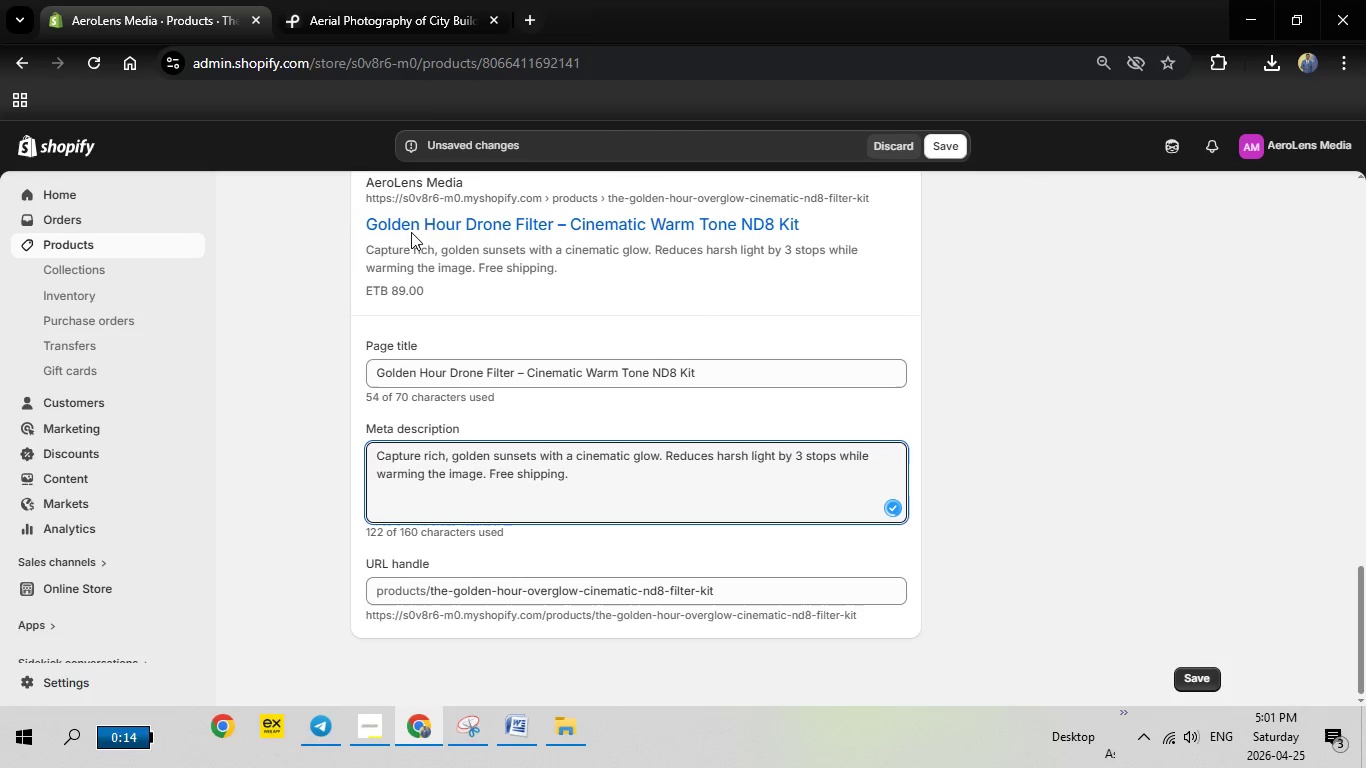 
left_click([525, 727])
 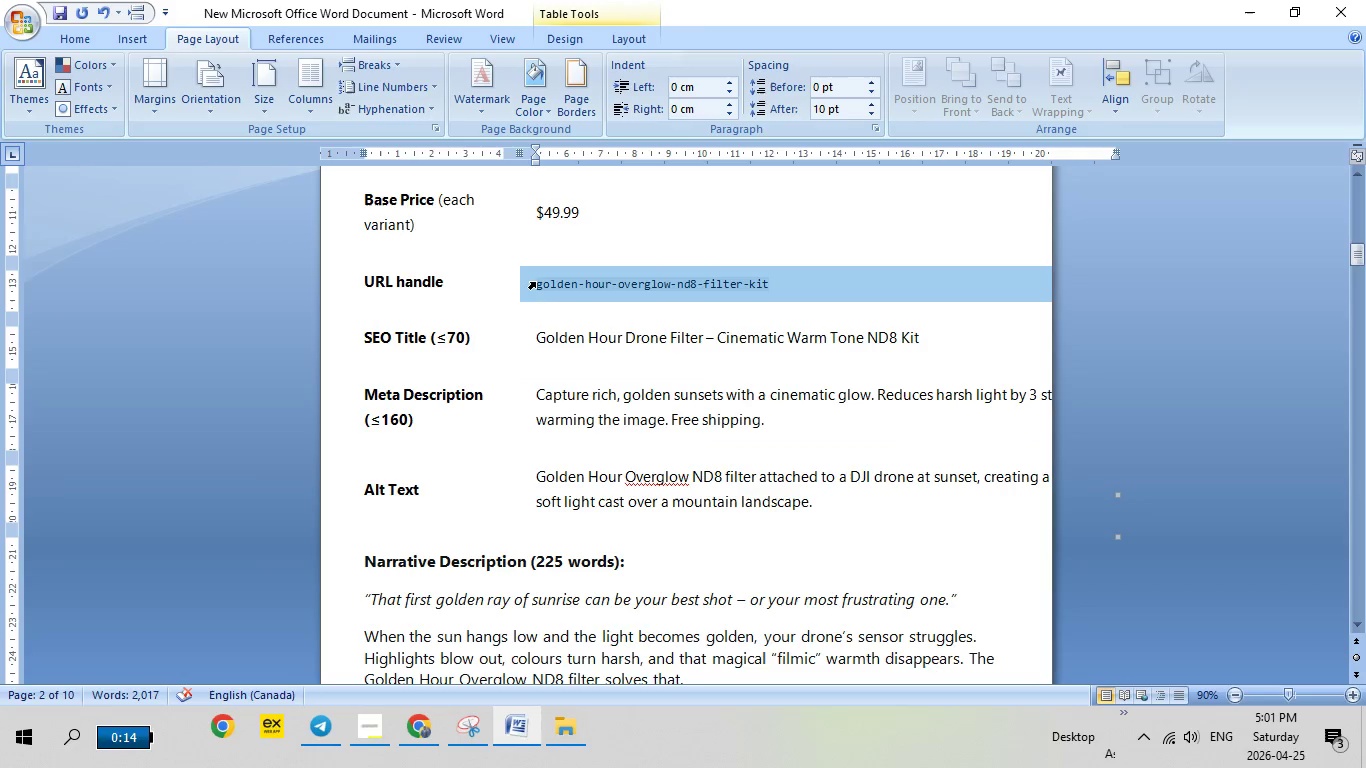 
left_click([535, 282])
 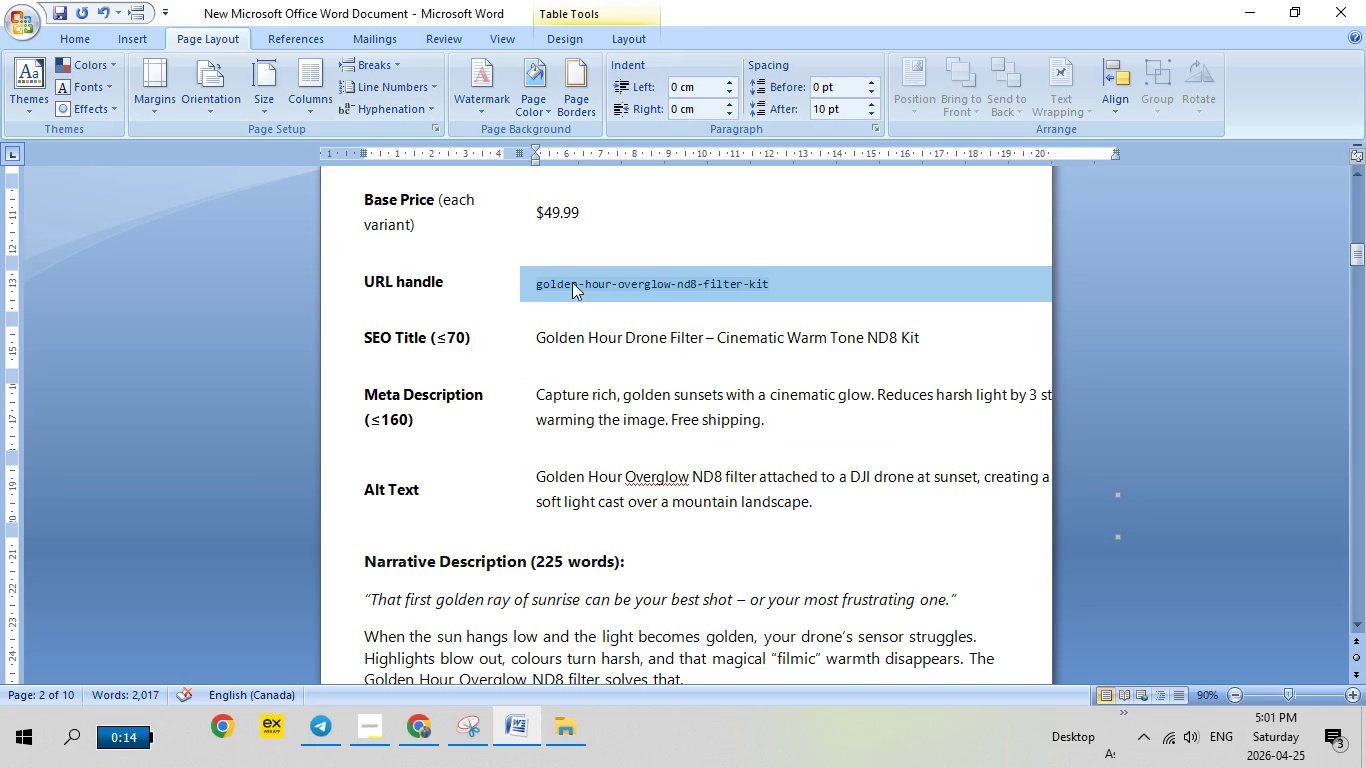 
right_click([550, 282])
 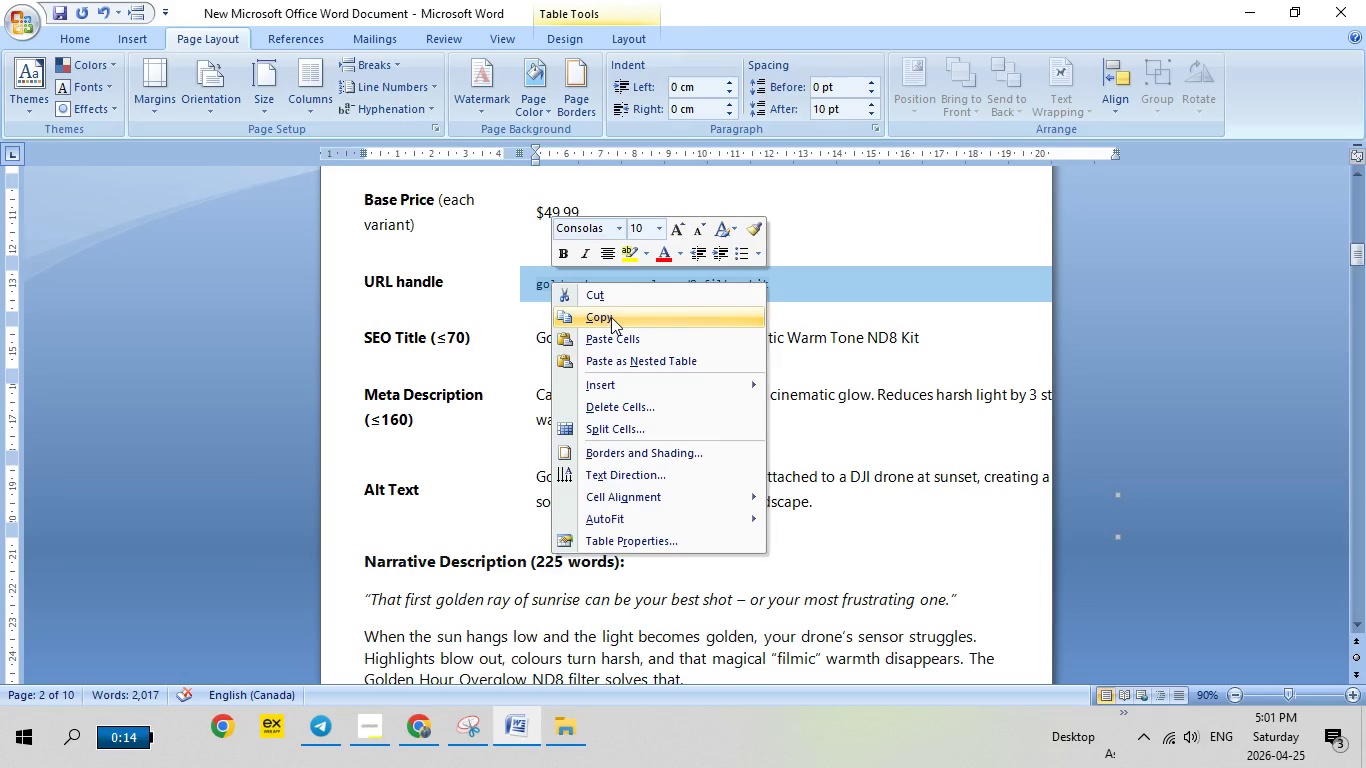 
left_click([611, 317])
 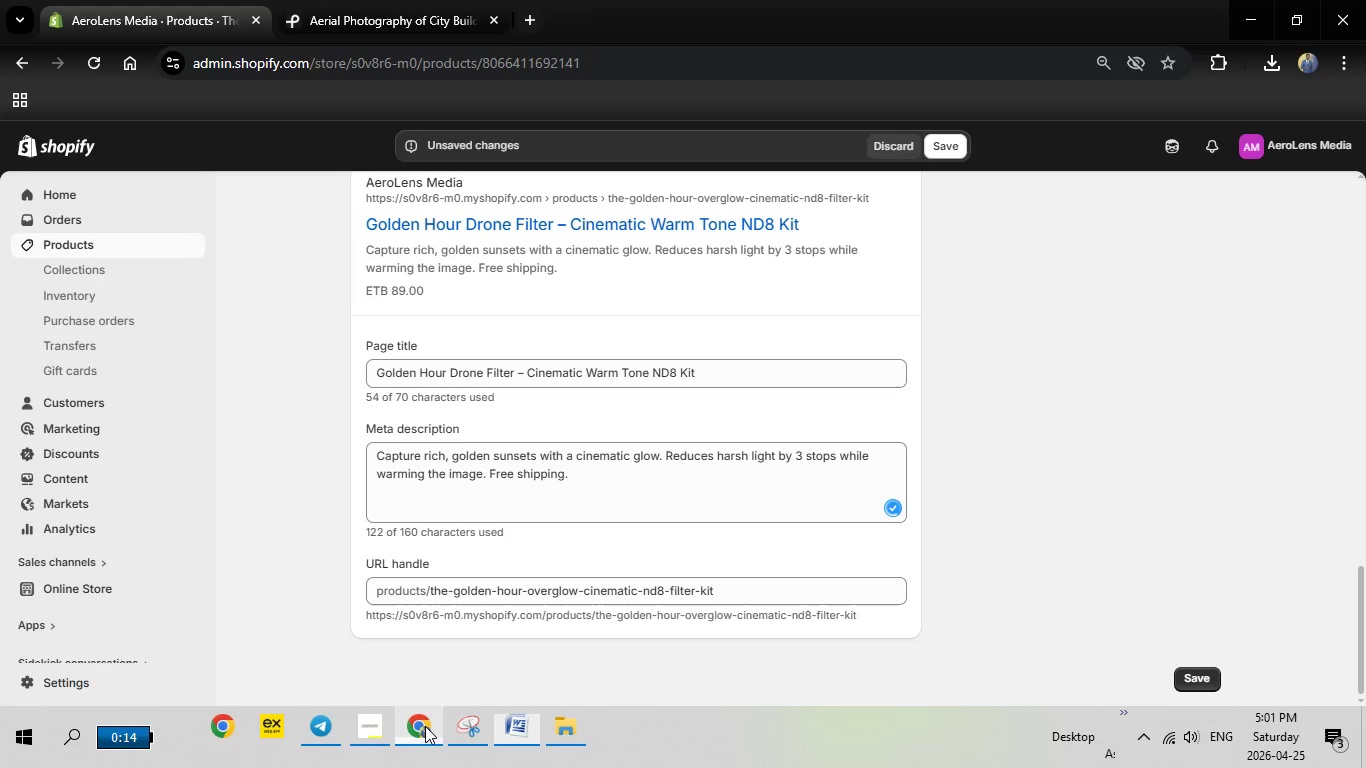 
left_click([425, 726])
 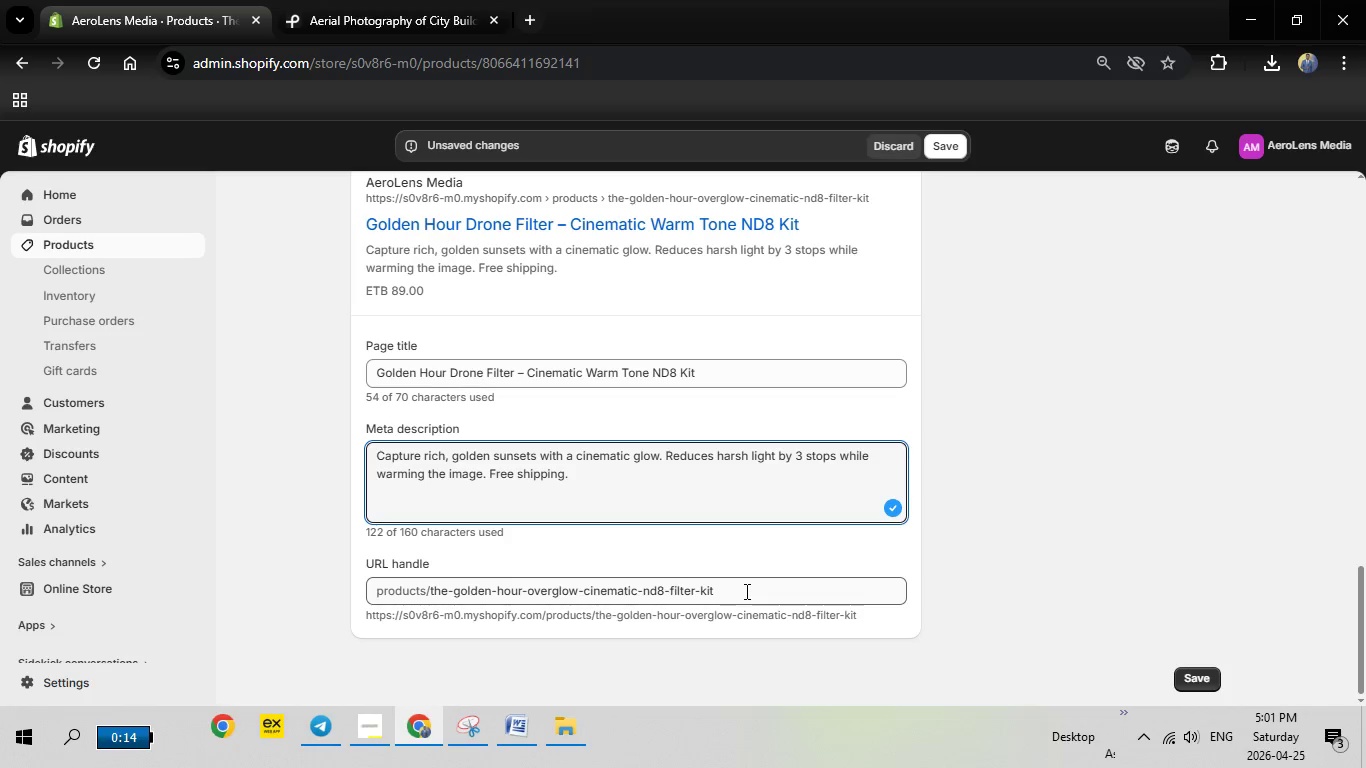 
left_click_drag(start_coordinate=[745, 591], to_coordinate=[438, 591])
 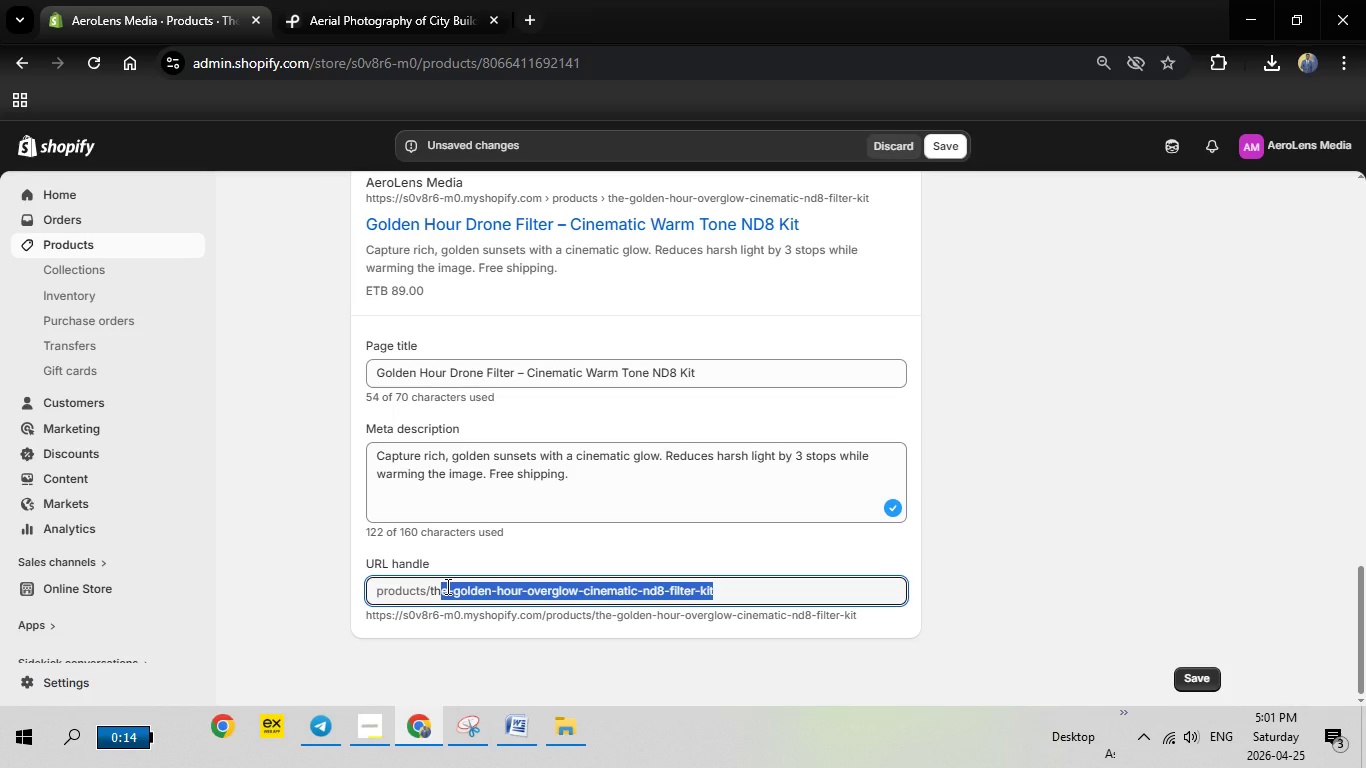 
key(Backspace)
 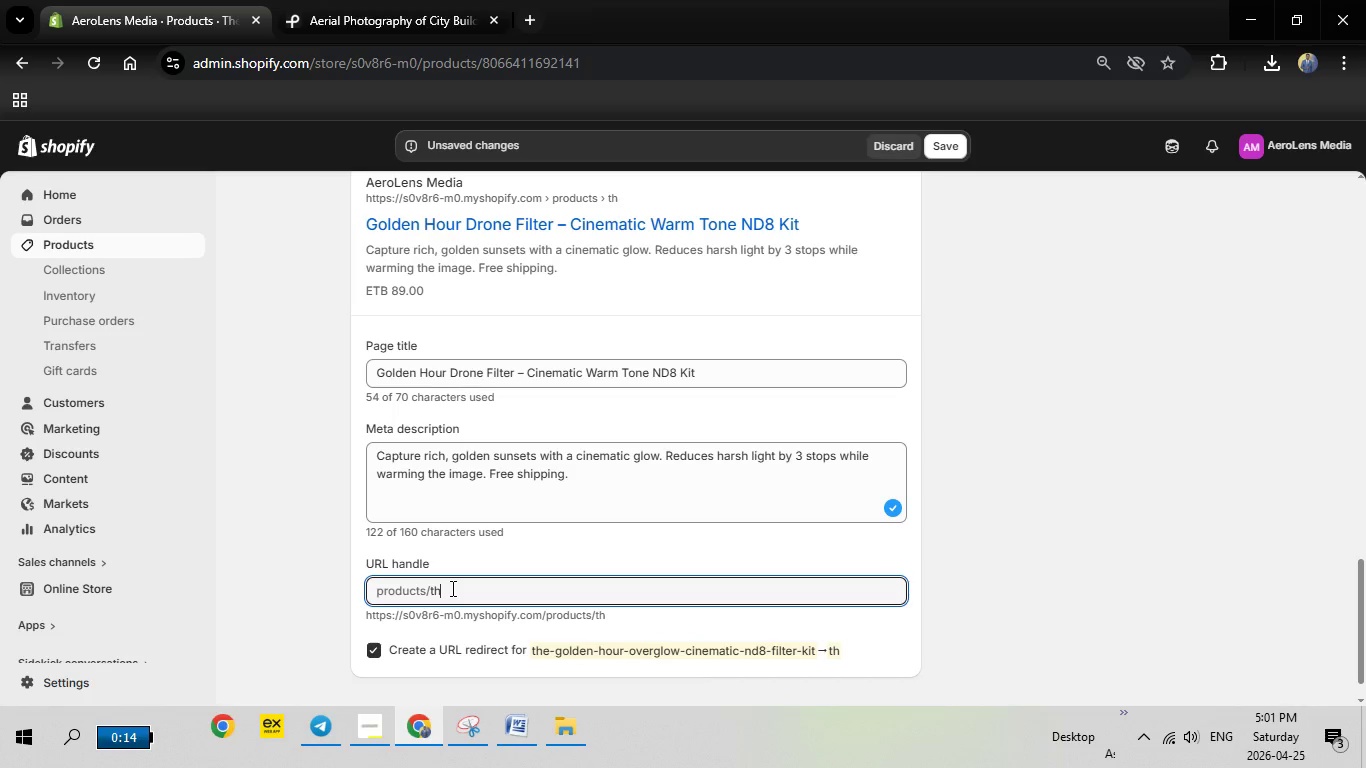 
key(Backspace)
 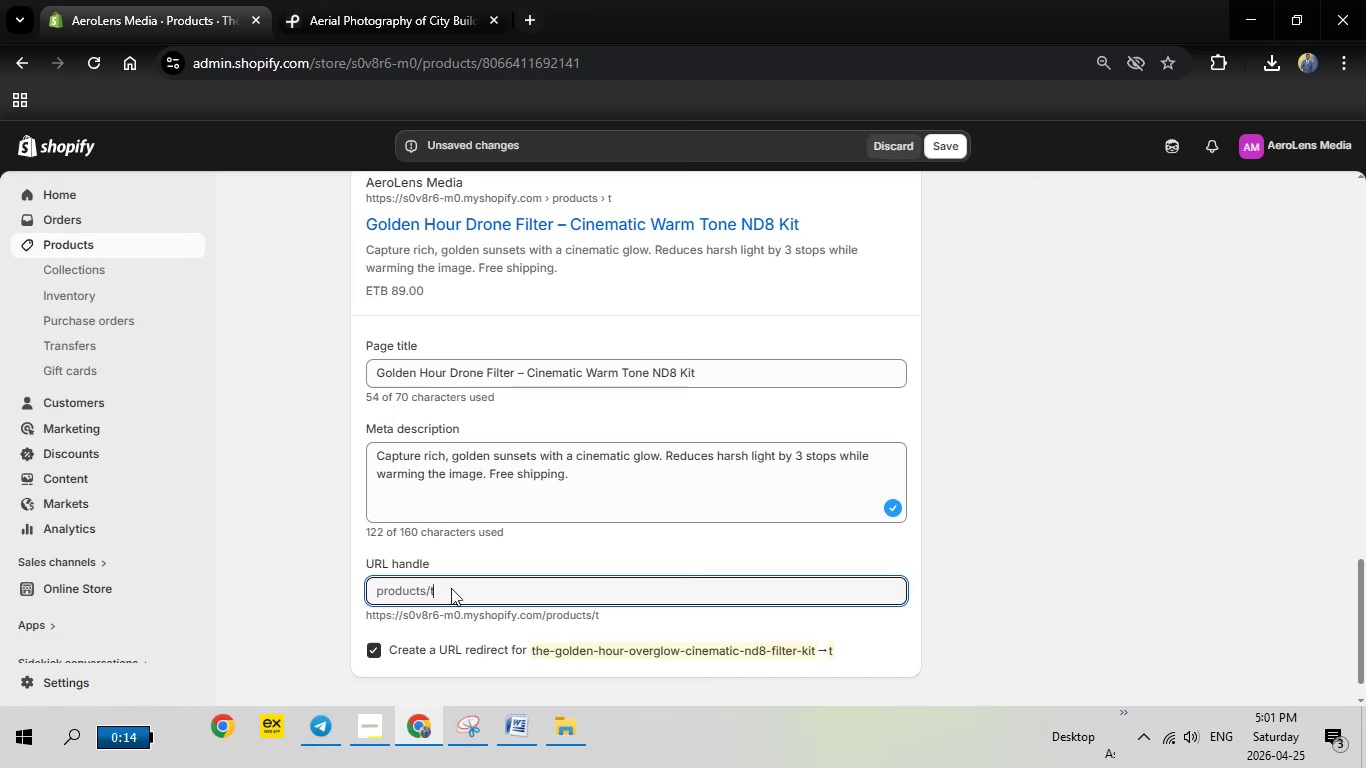 
right_click([451, 588])
 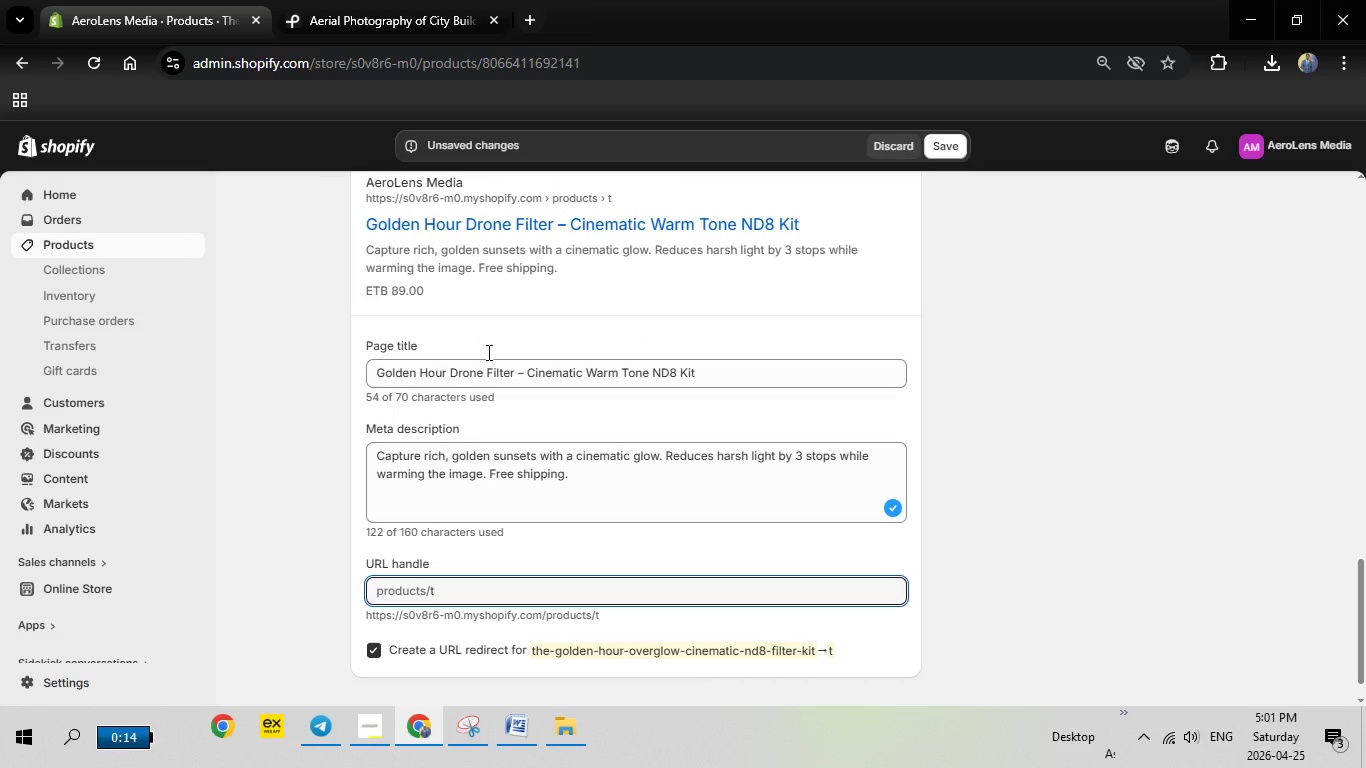 
left_click([487, 352])
 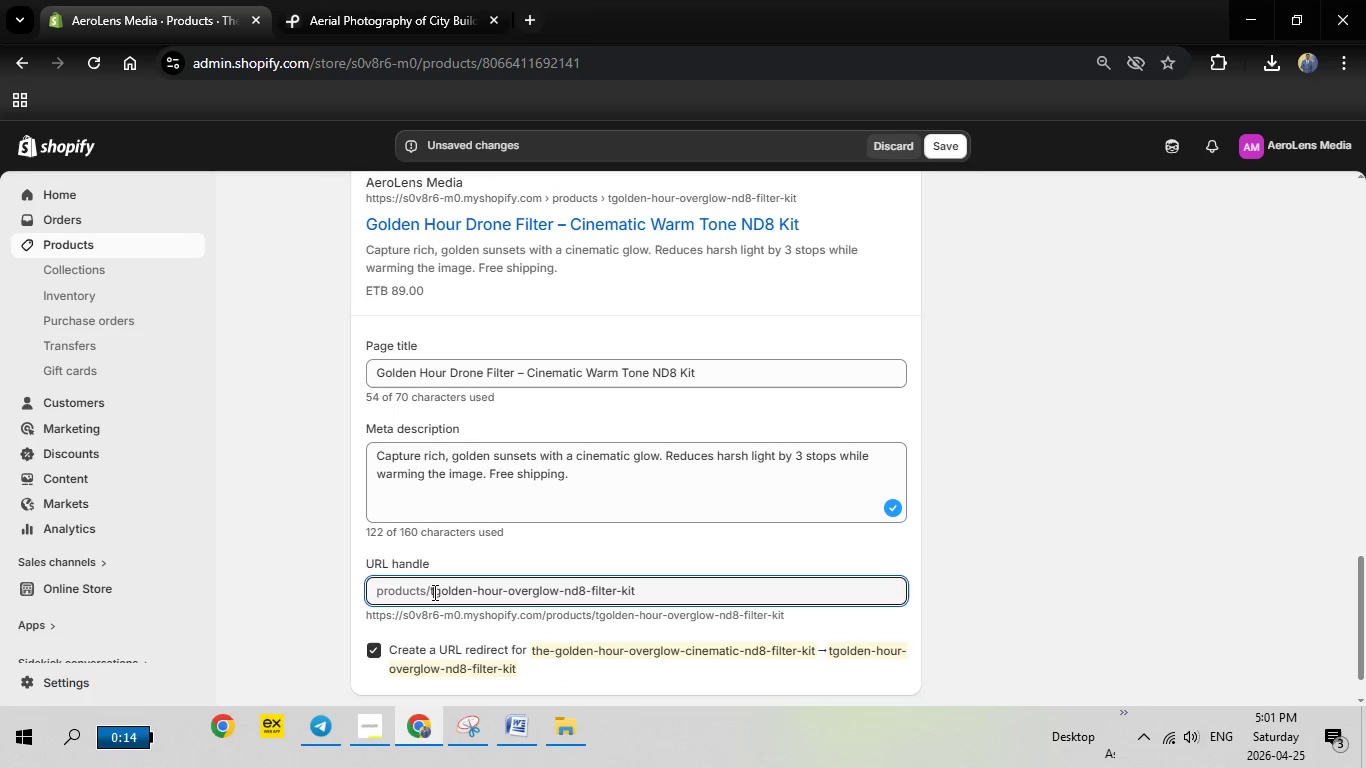 
left_click([433, 592])
 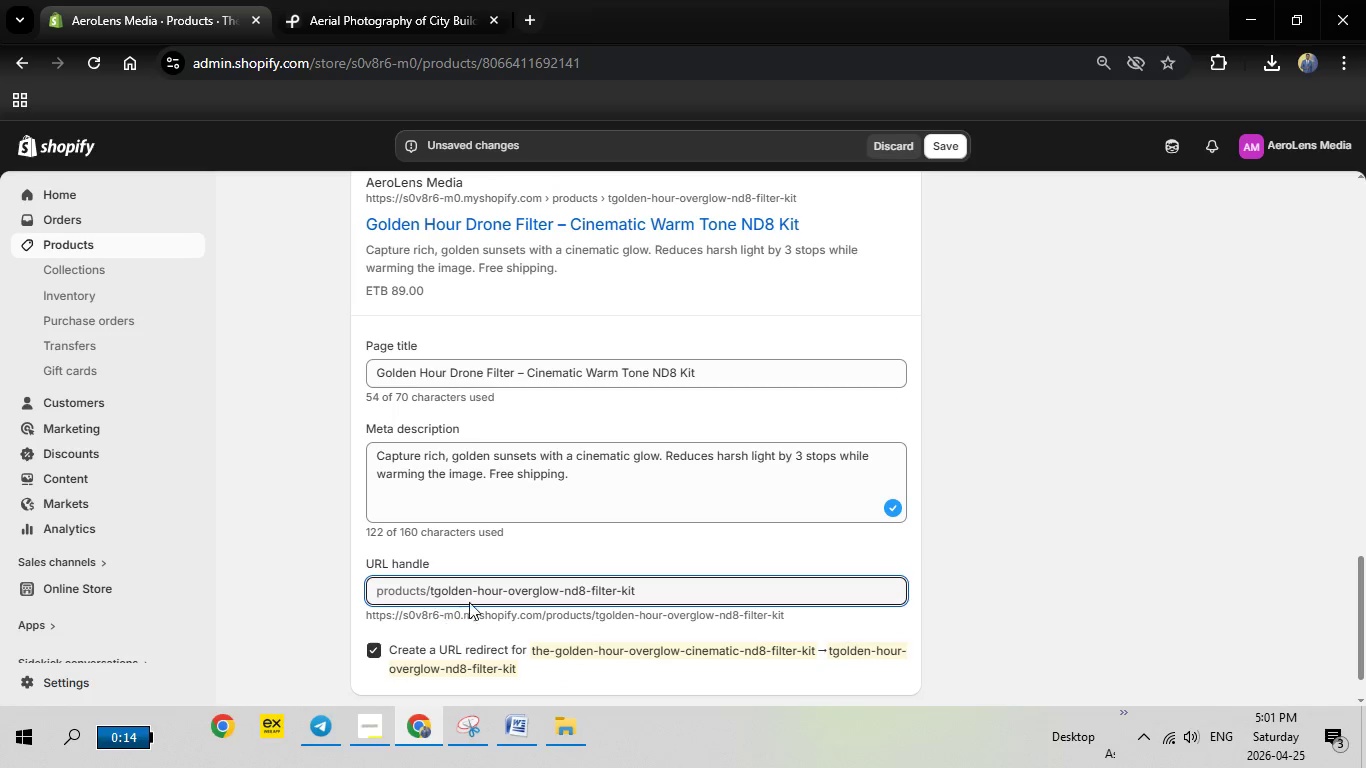 
key(Backspace)
 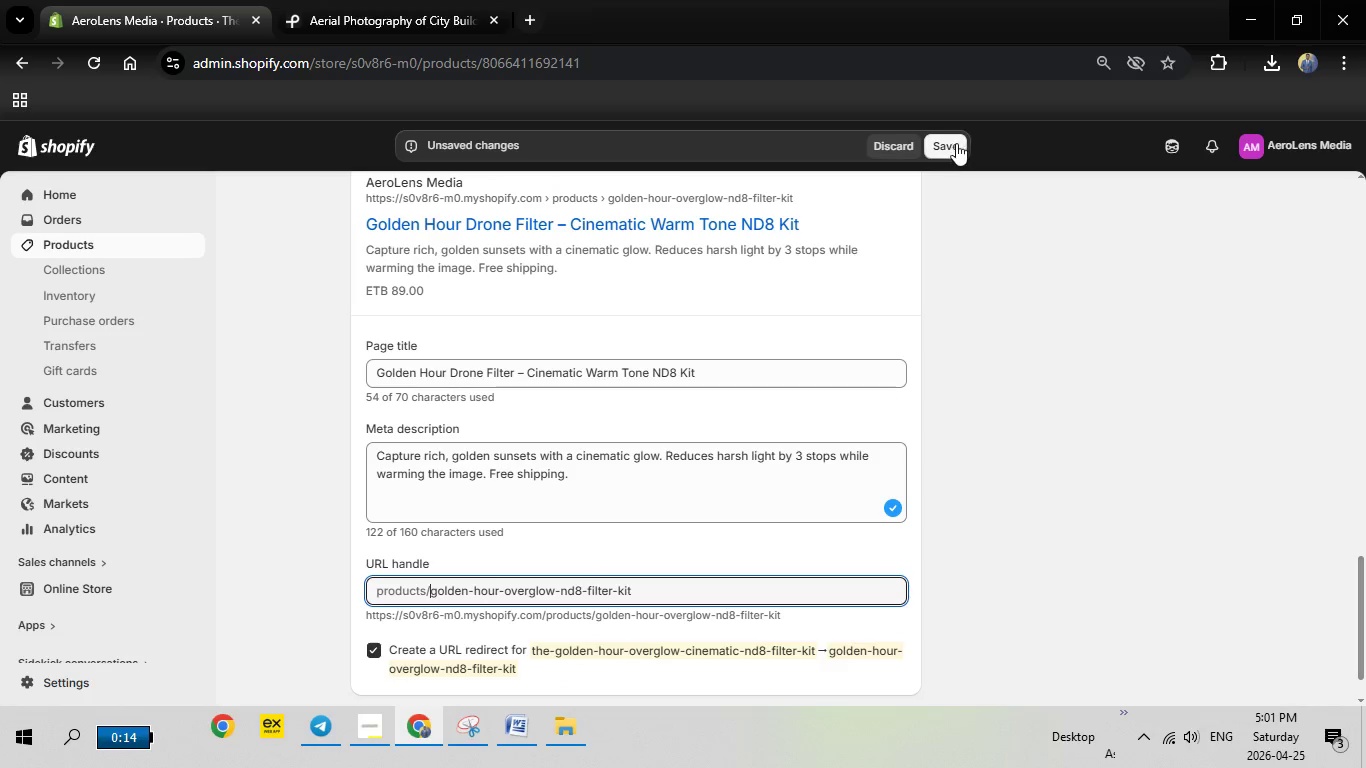 
left_click([956, 143])
 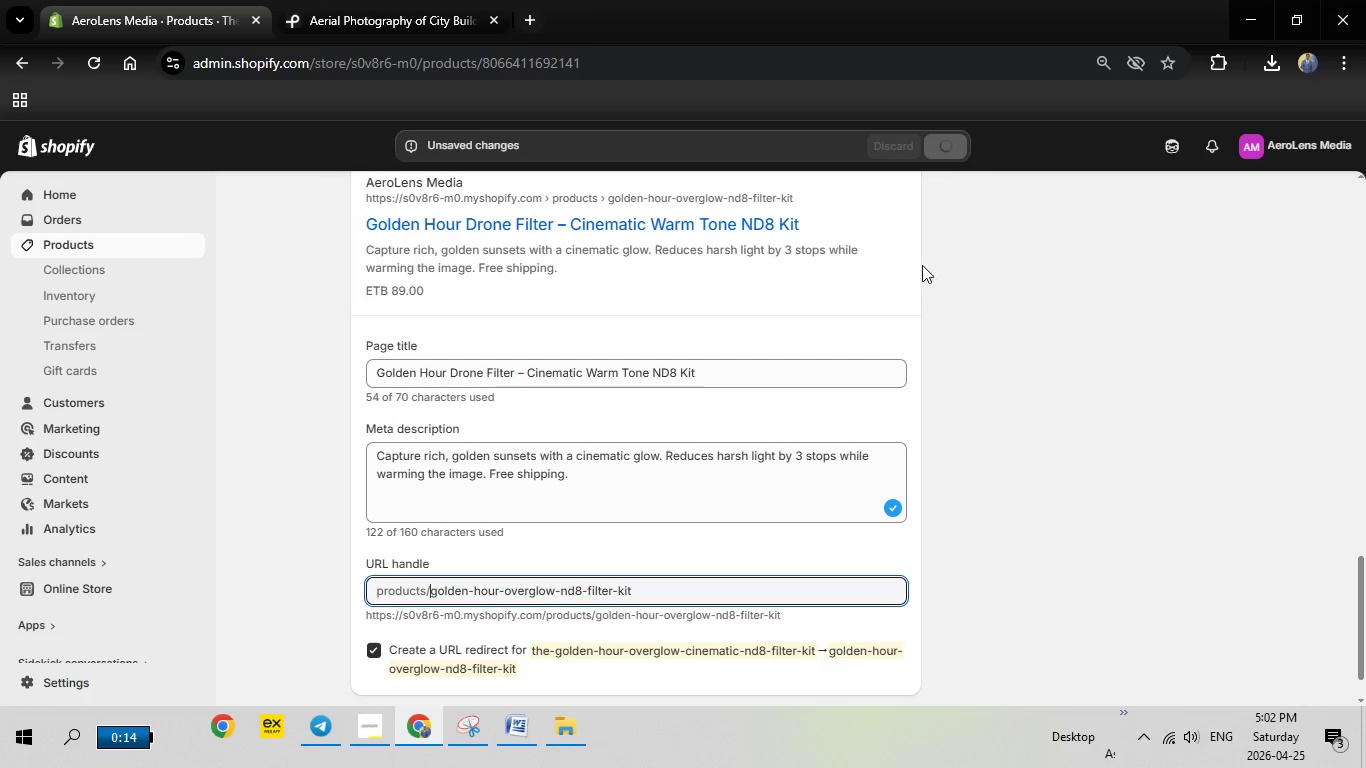 
wait(11.78)
 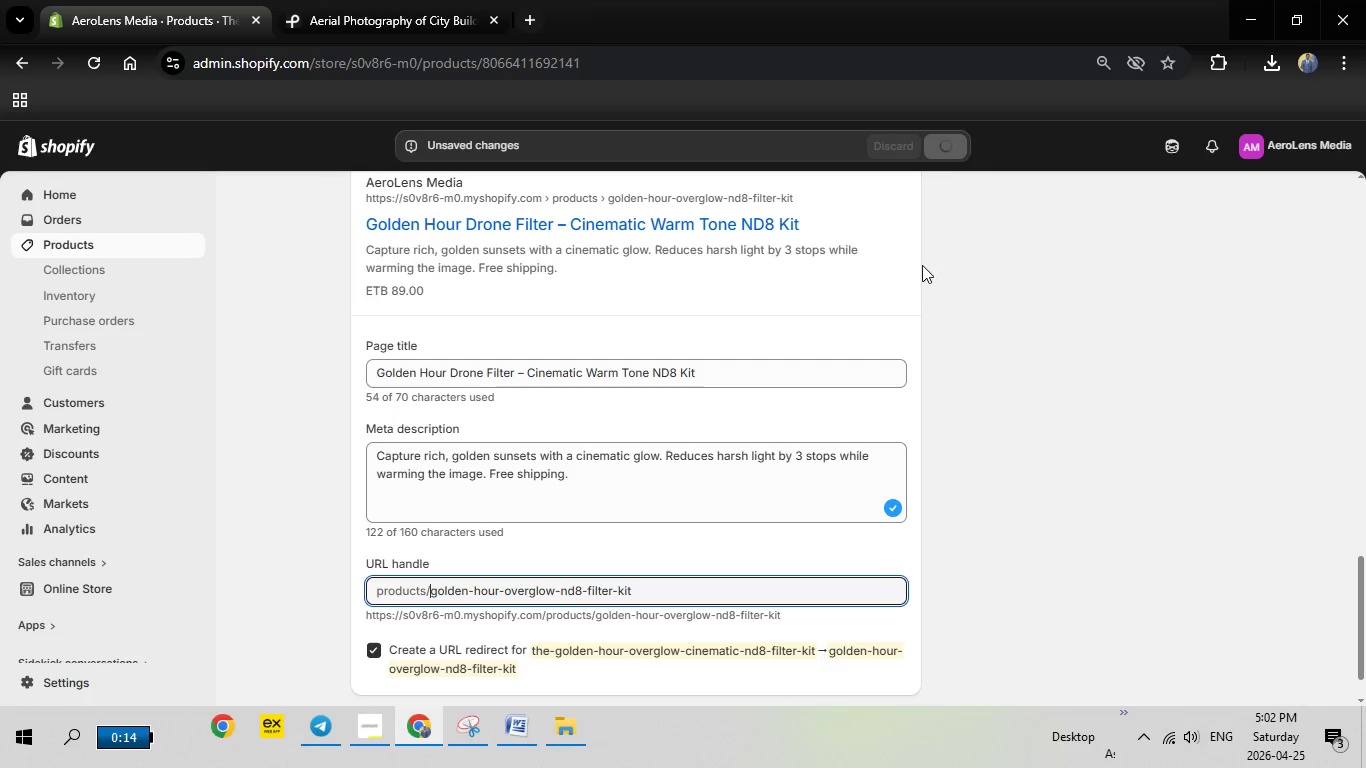 
left_click([373, 715])